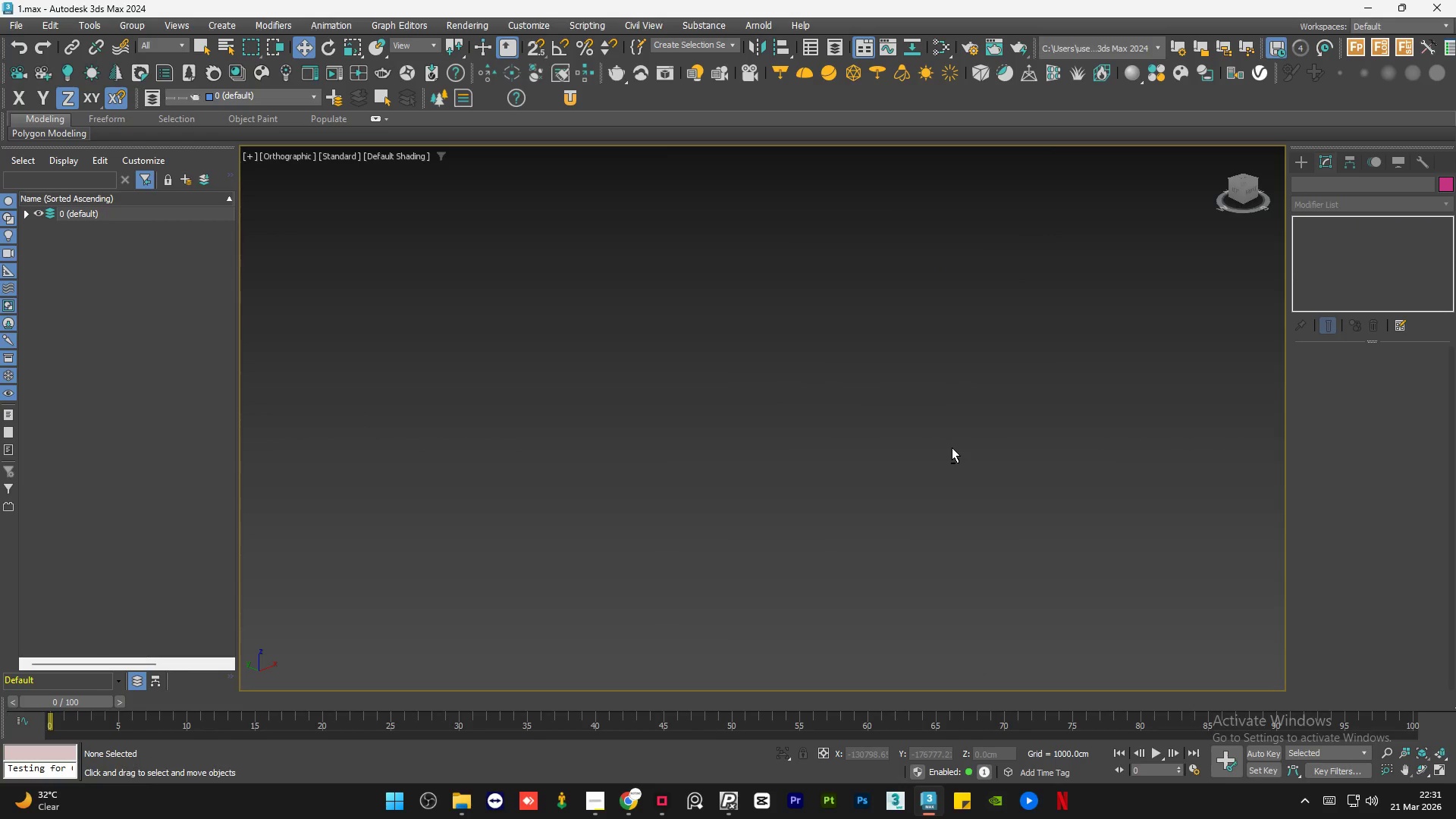 
scroll: coordinate [1028, 400], scroll_direction: down, amount: 2.0
 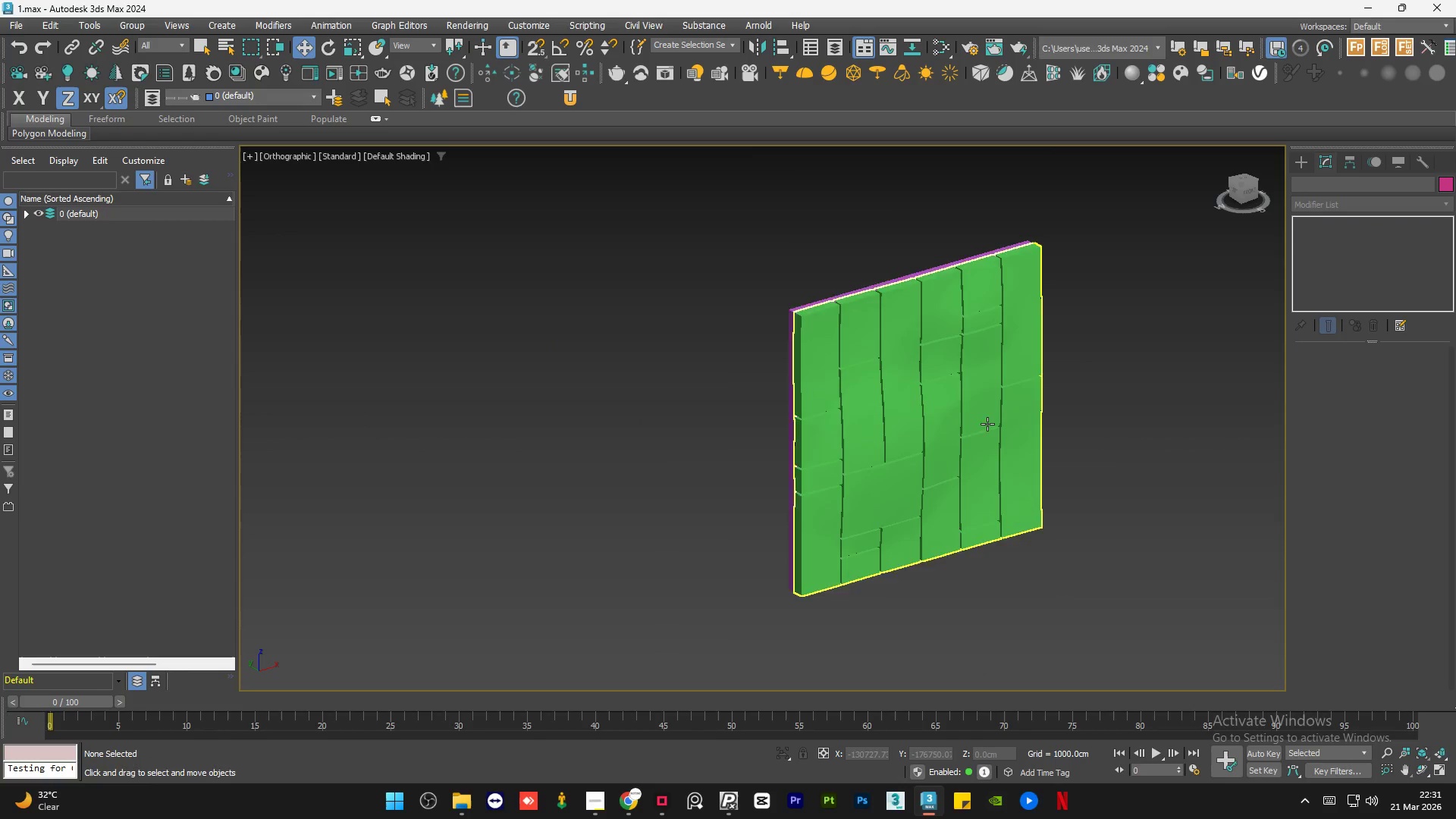 
key(Z)
 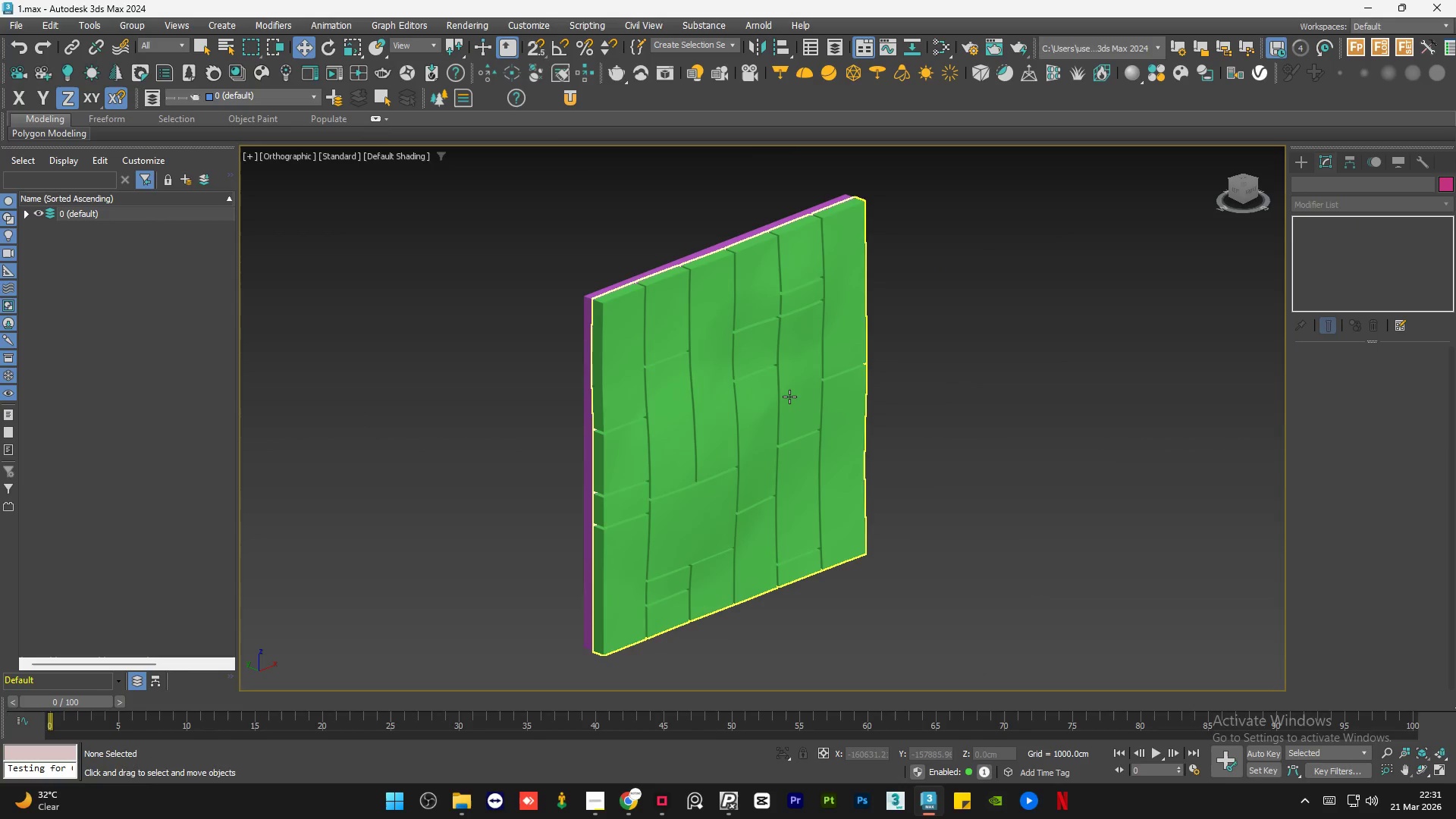 
double_click([988, 299])
 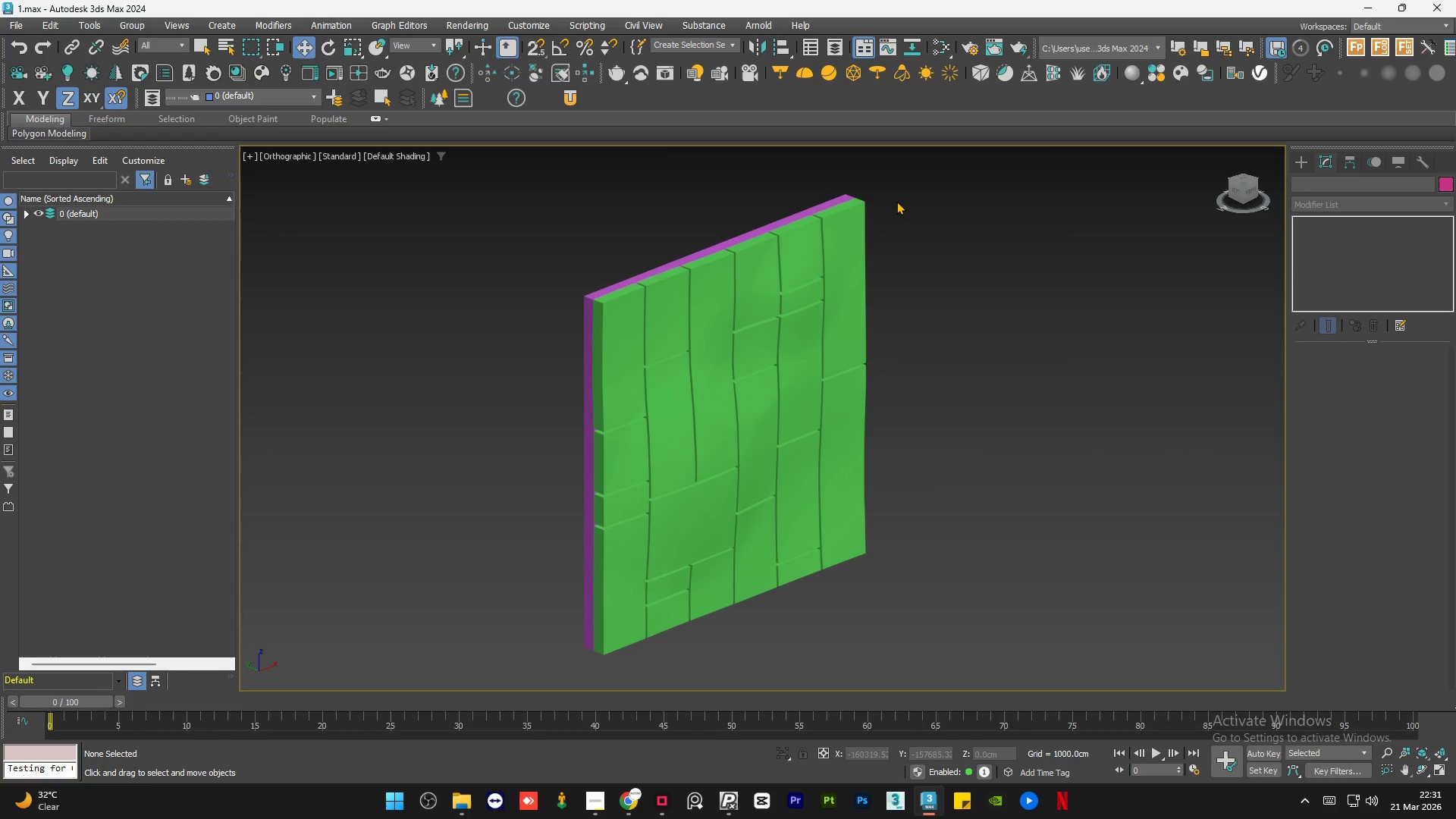 
left_click_drag(start_coordinate=[904, 171], to_coordinate=[720, 346])
 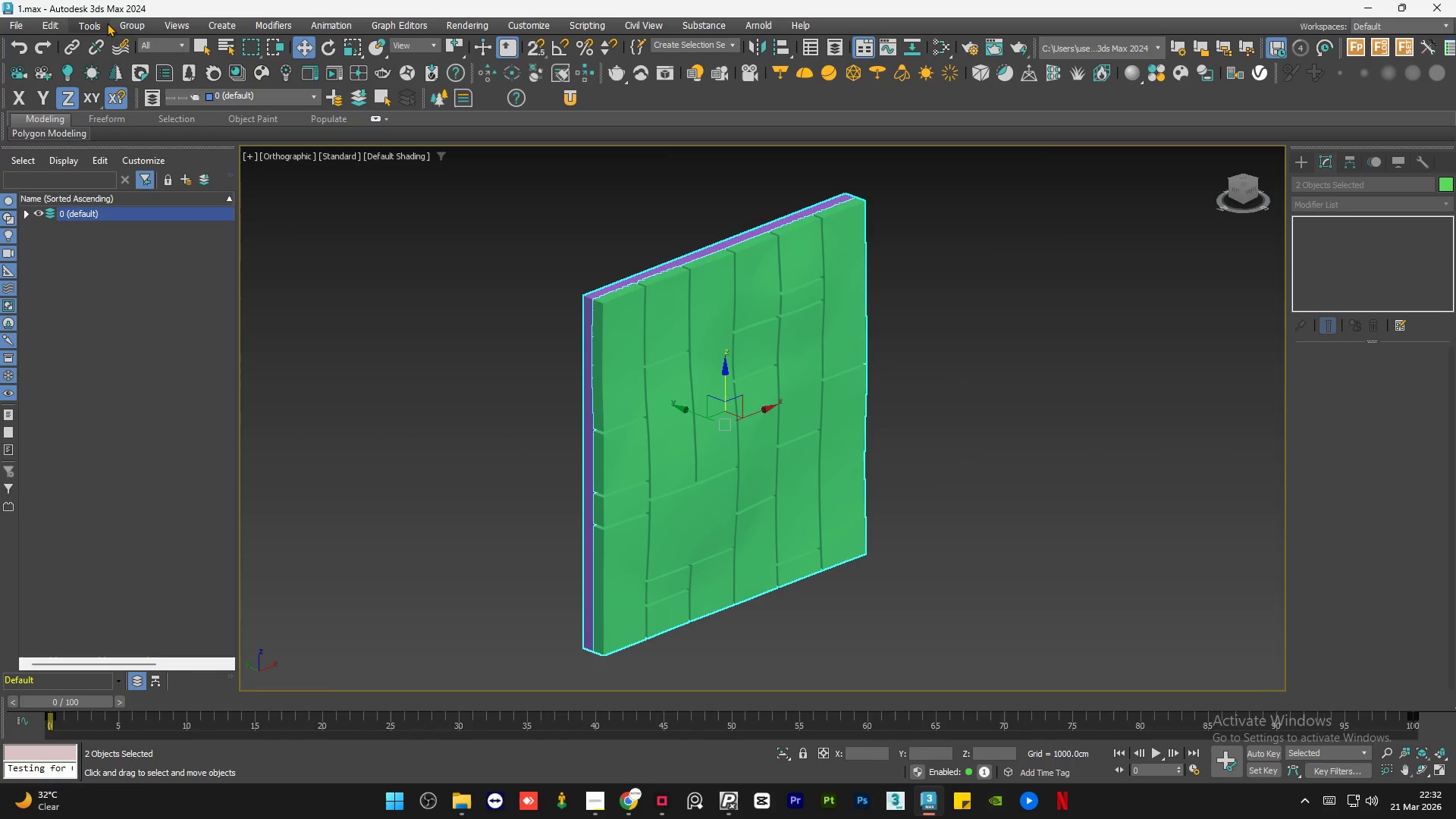 
left_click([136, 24])
 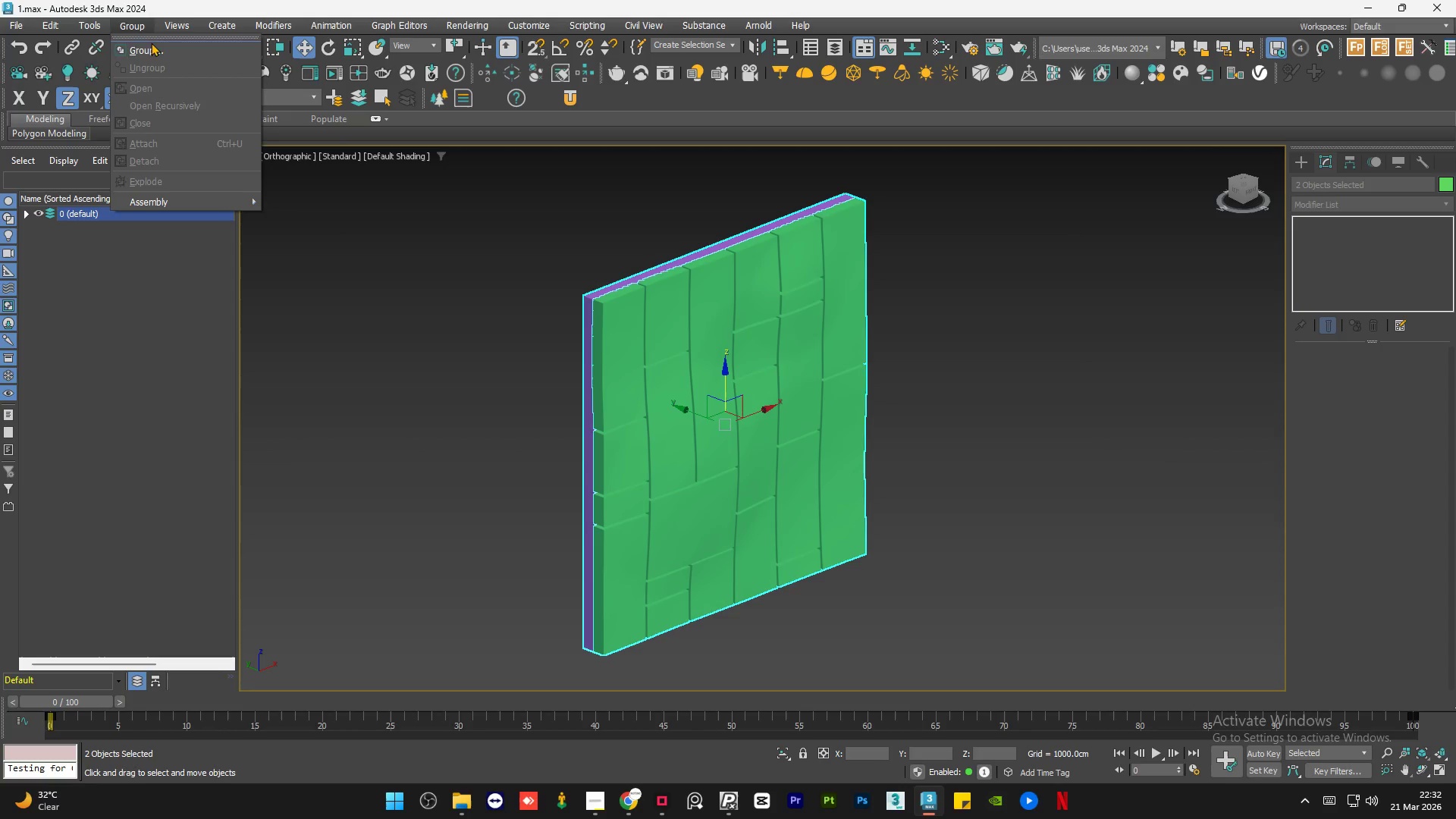 
left_click([154, 49])
 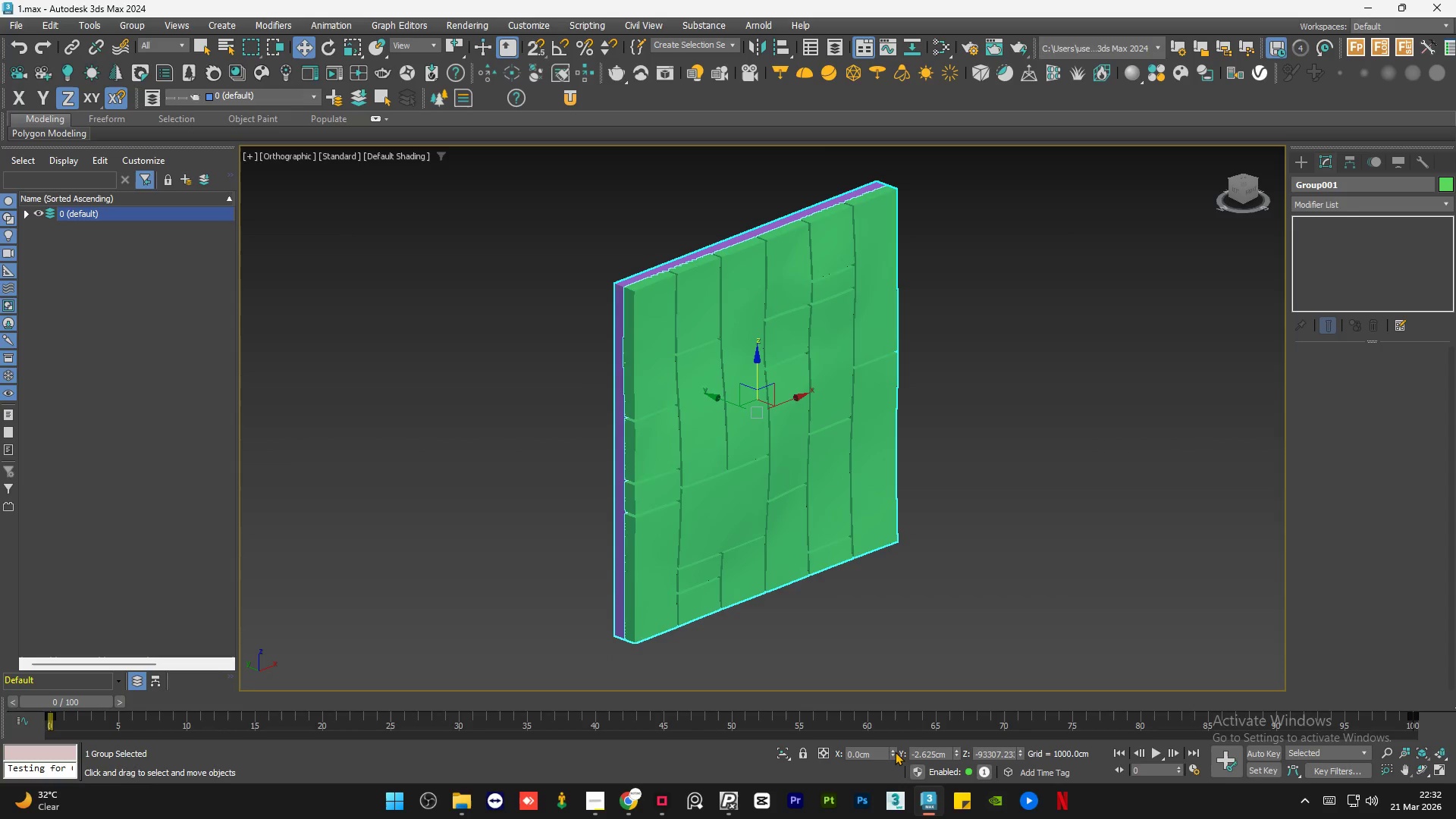 
right_click([953, 749])
 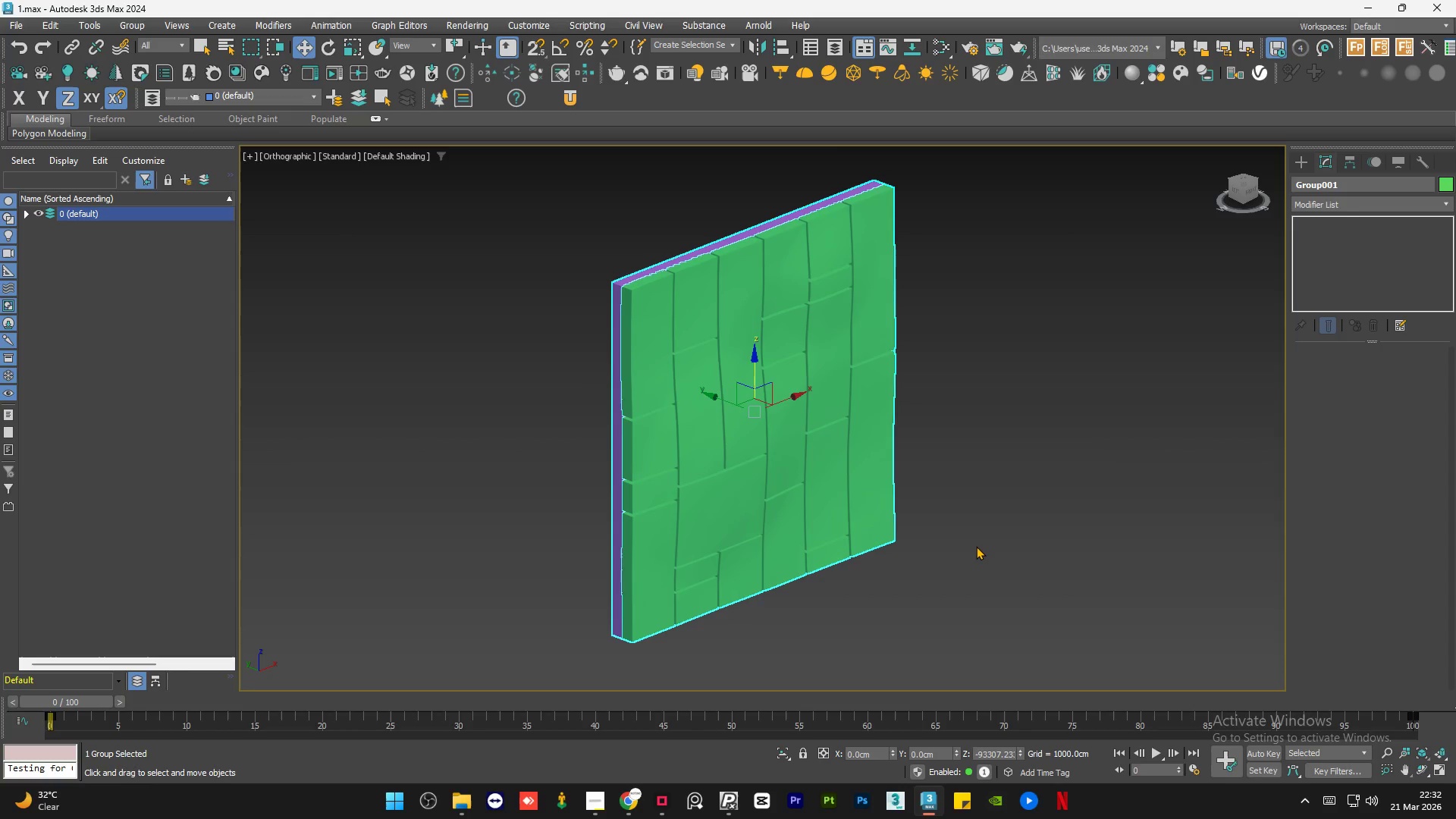 
left_click([976, 546])
 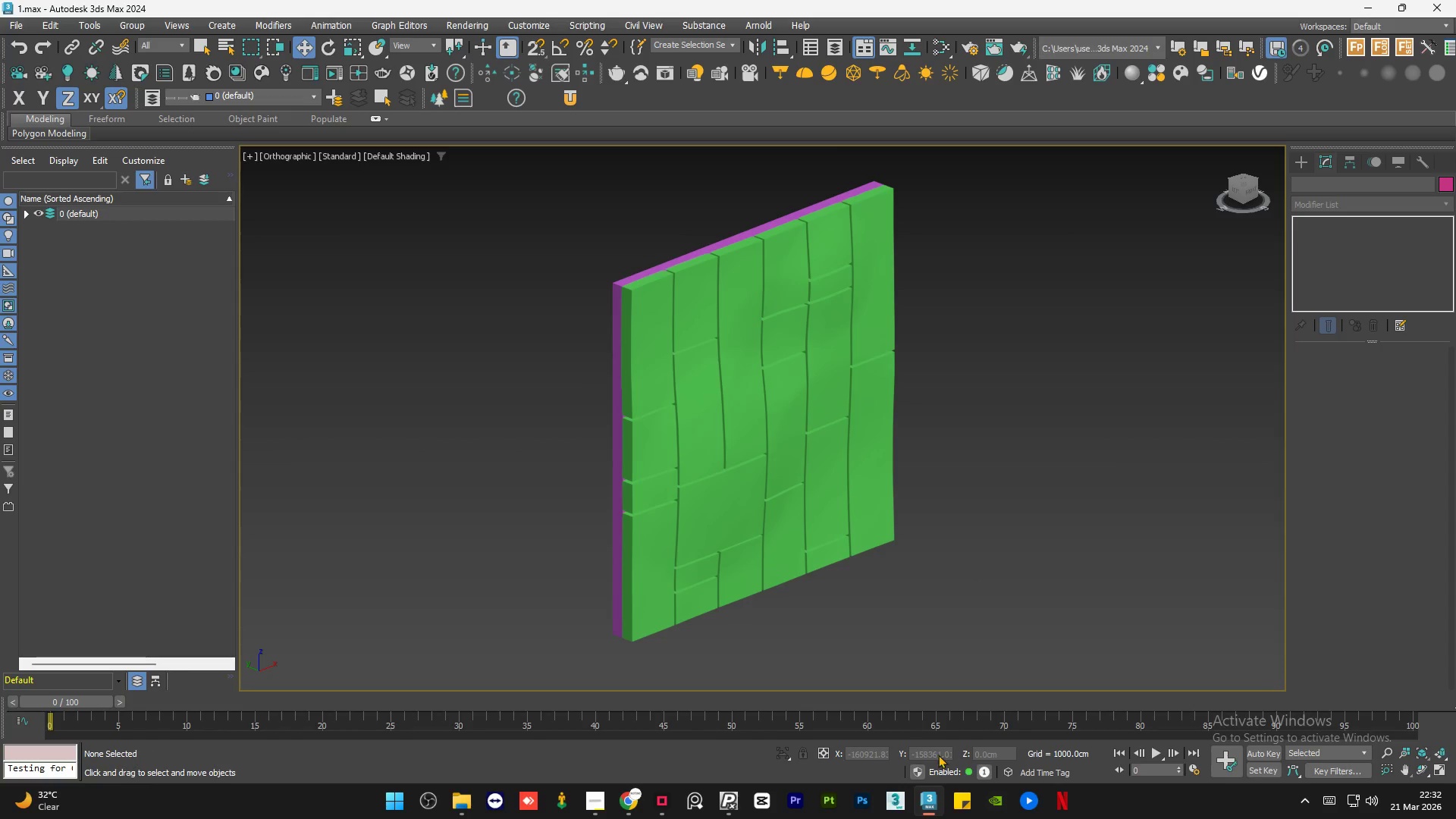 
left_click([703, 458])
 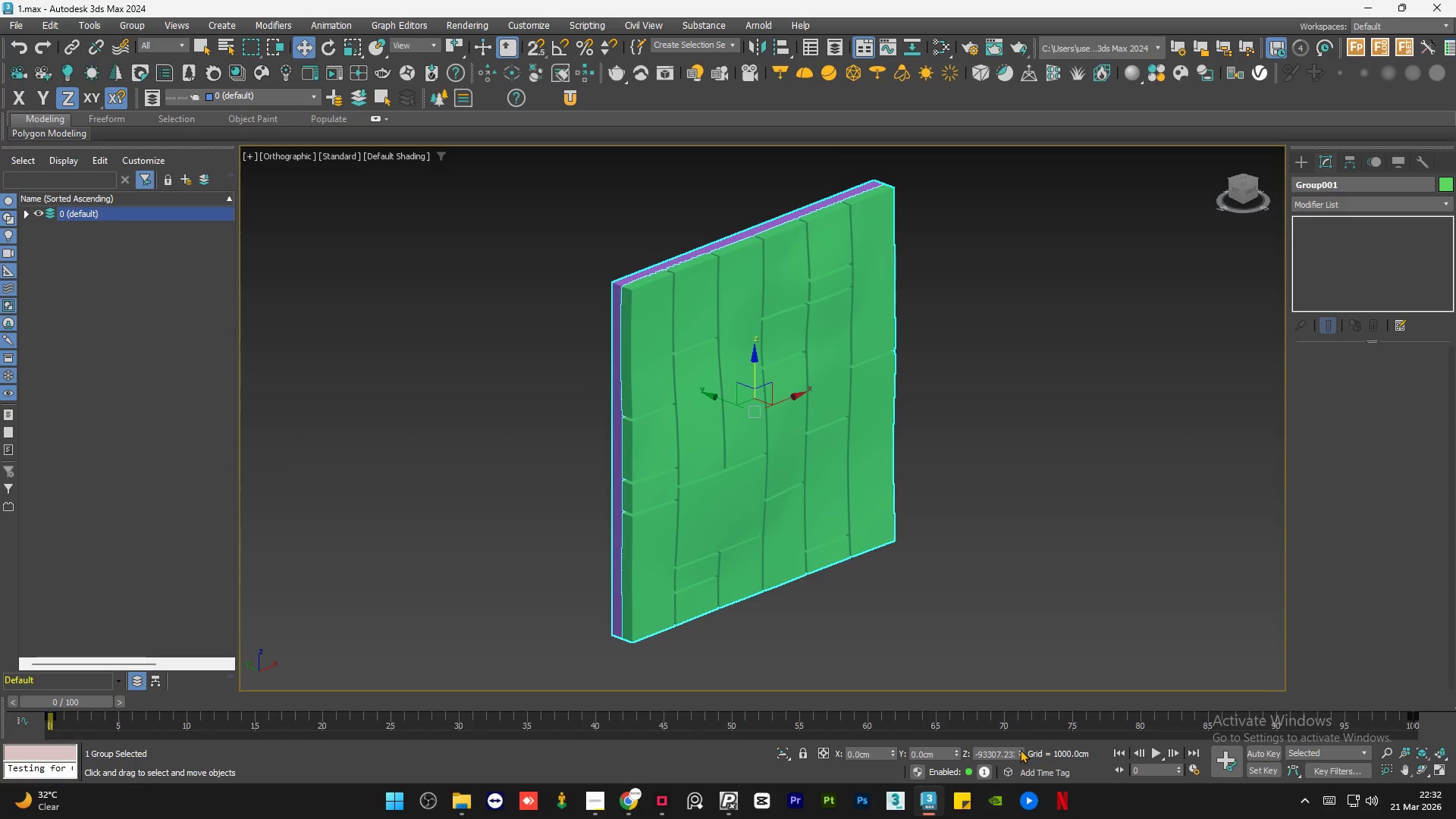 
right_click([1020, 749])
 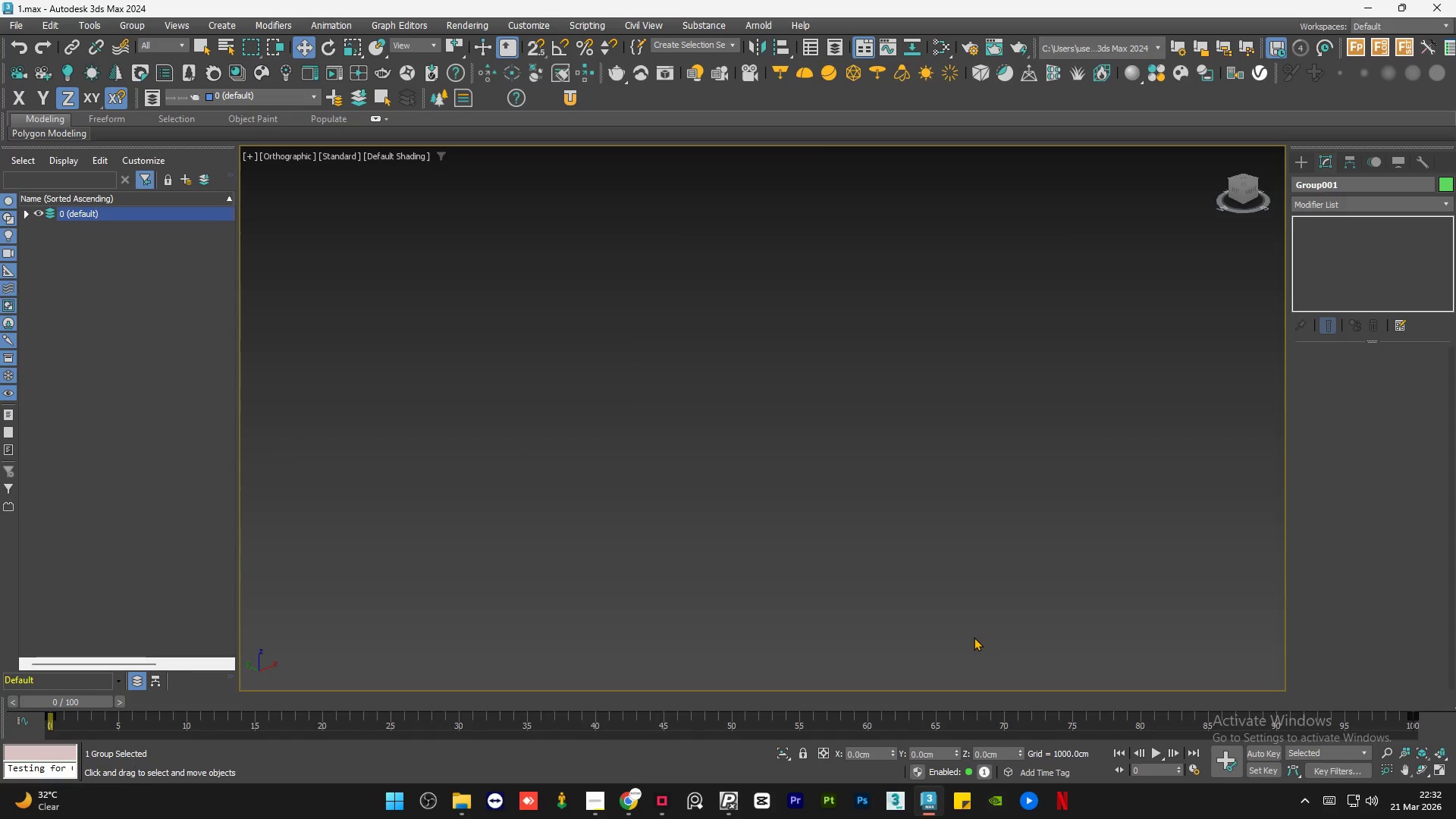 
key(Z)
 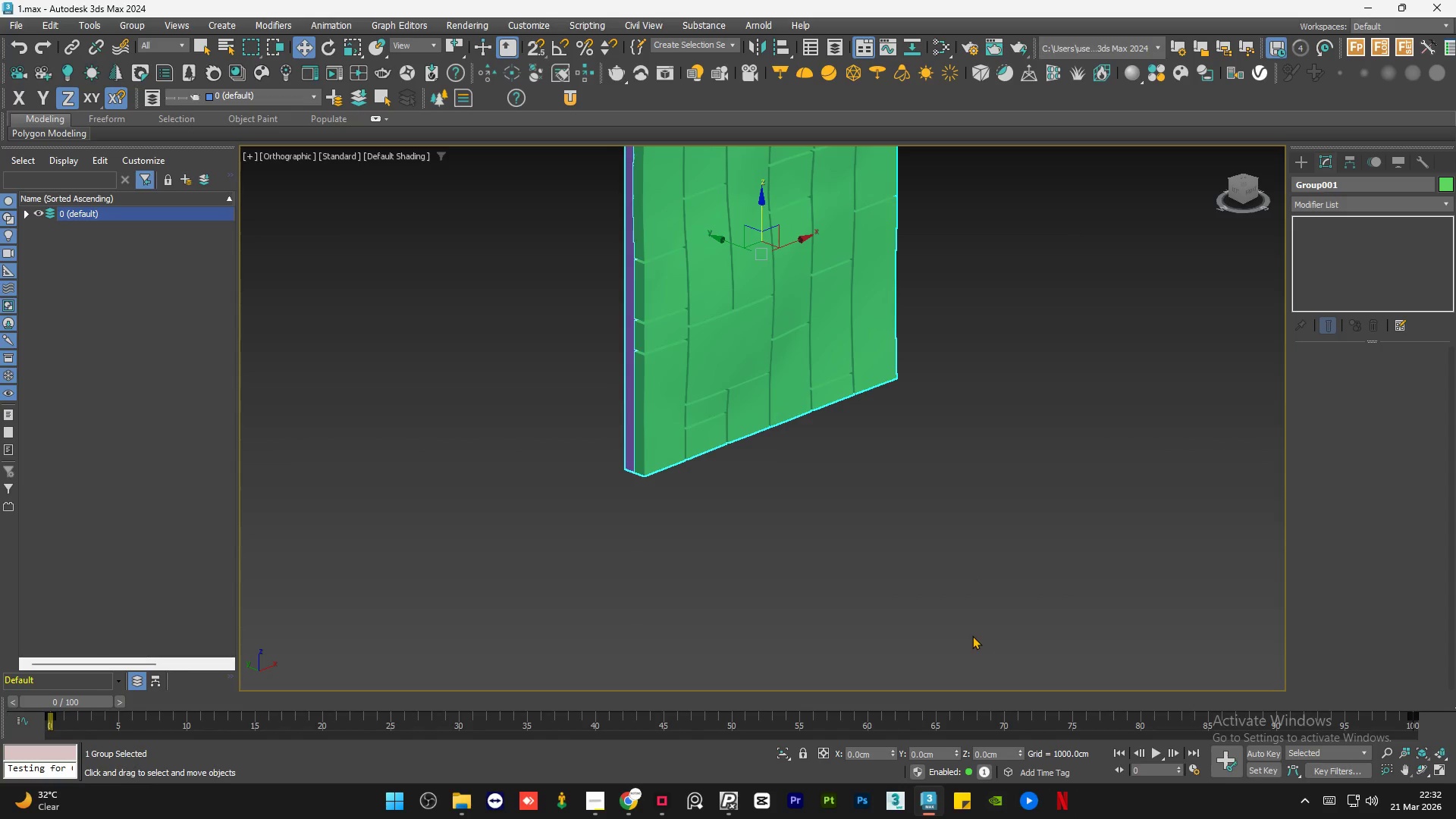 
left_click([962, 629])
 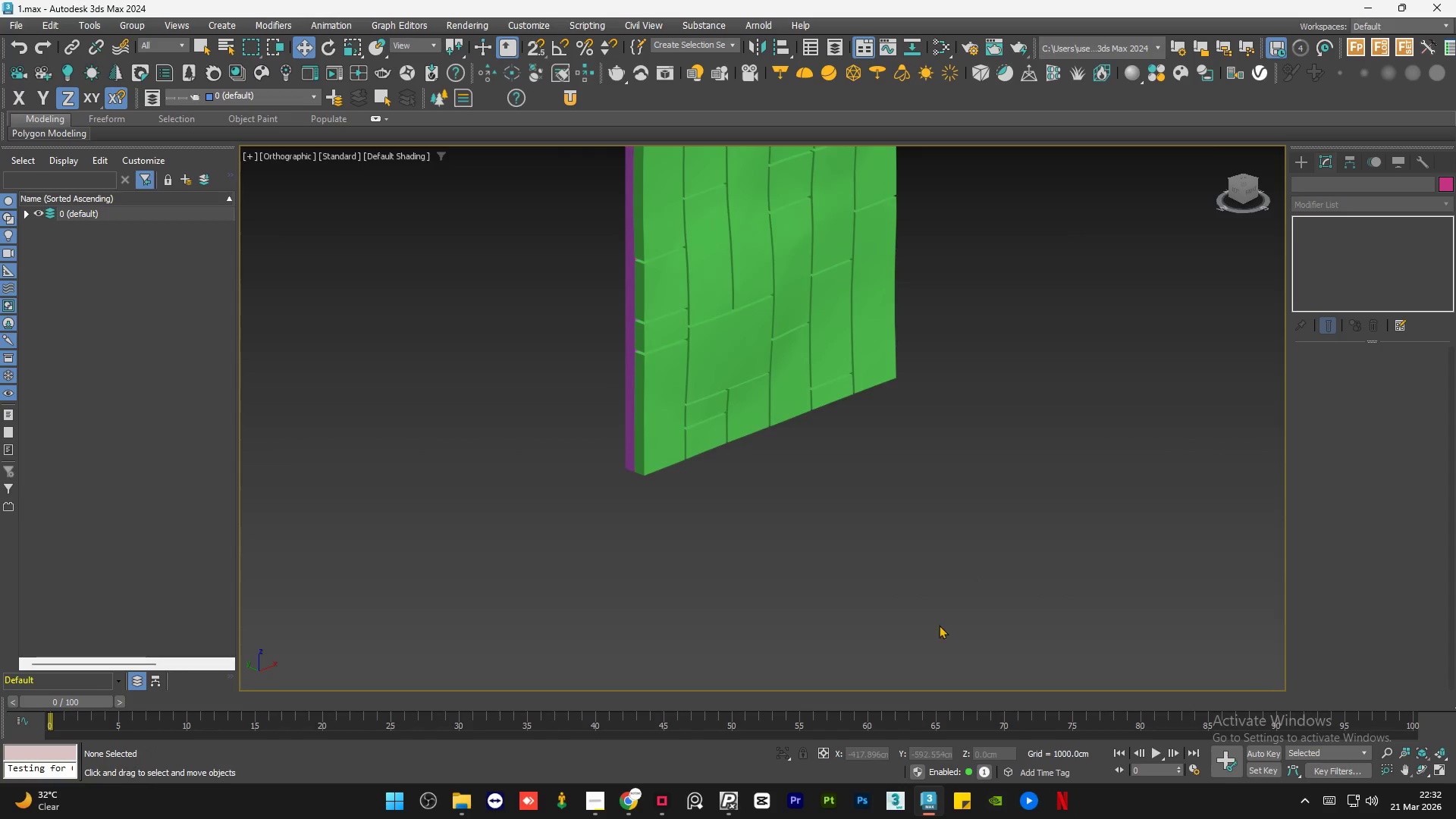 
key(Z)
 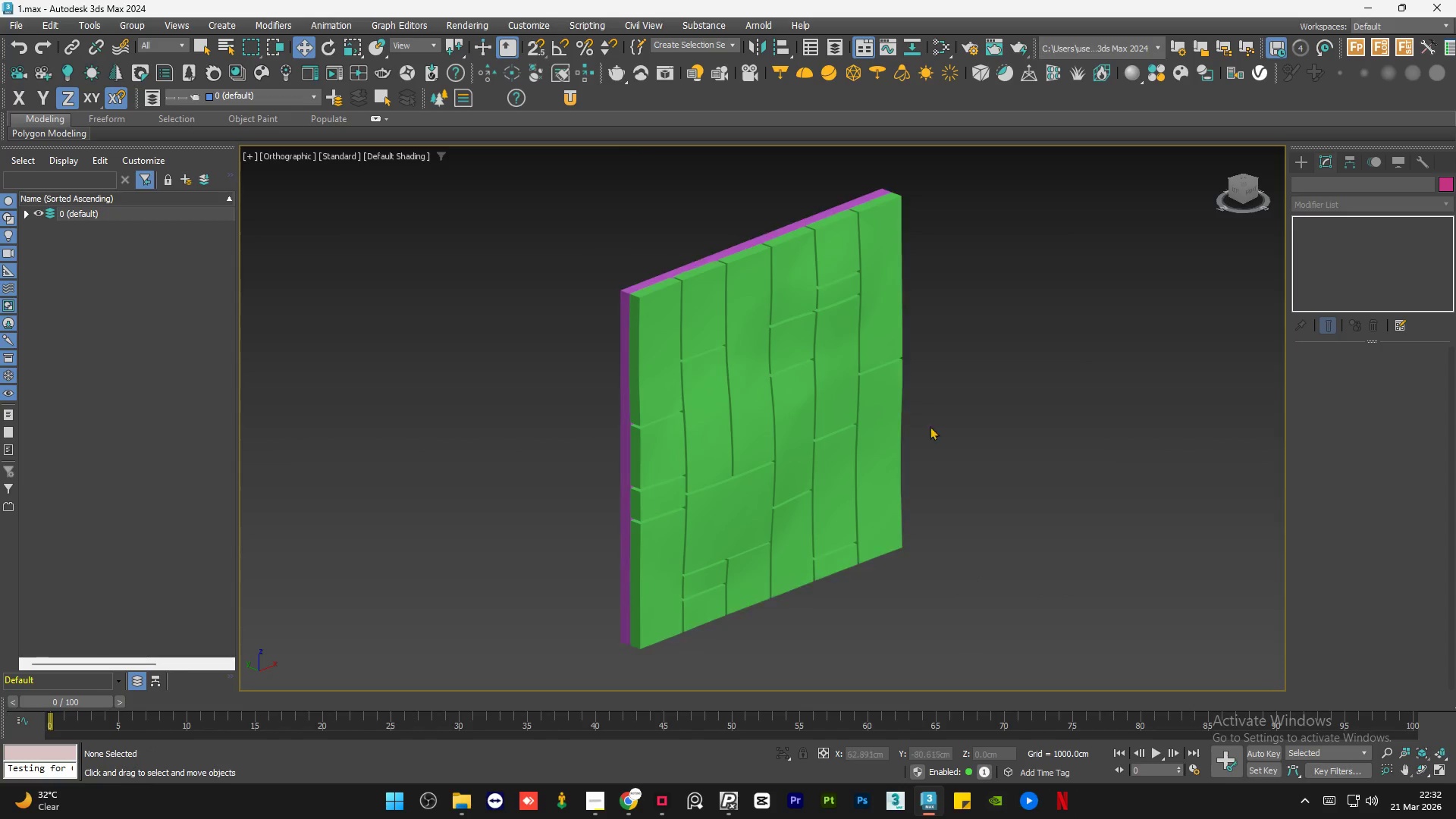 
scroll: coordinate [916, 620], scroll_direction: down, amount: 2.0
 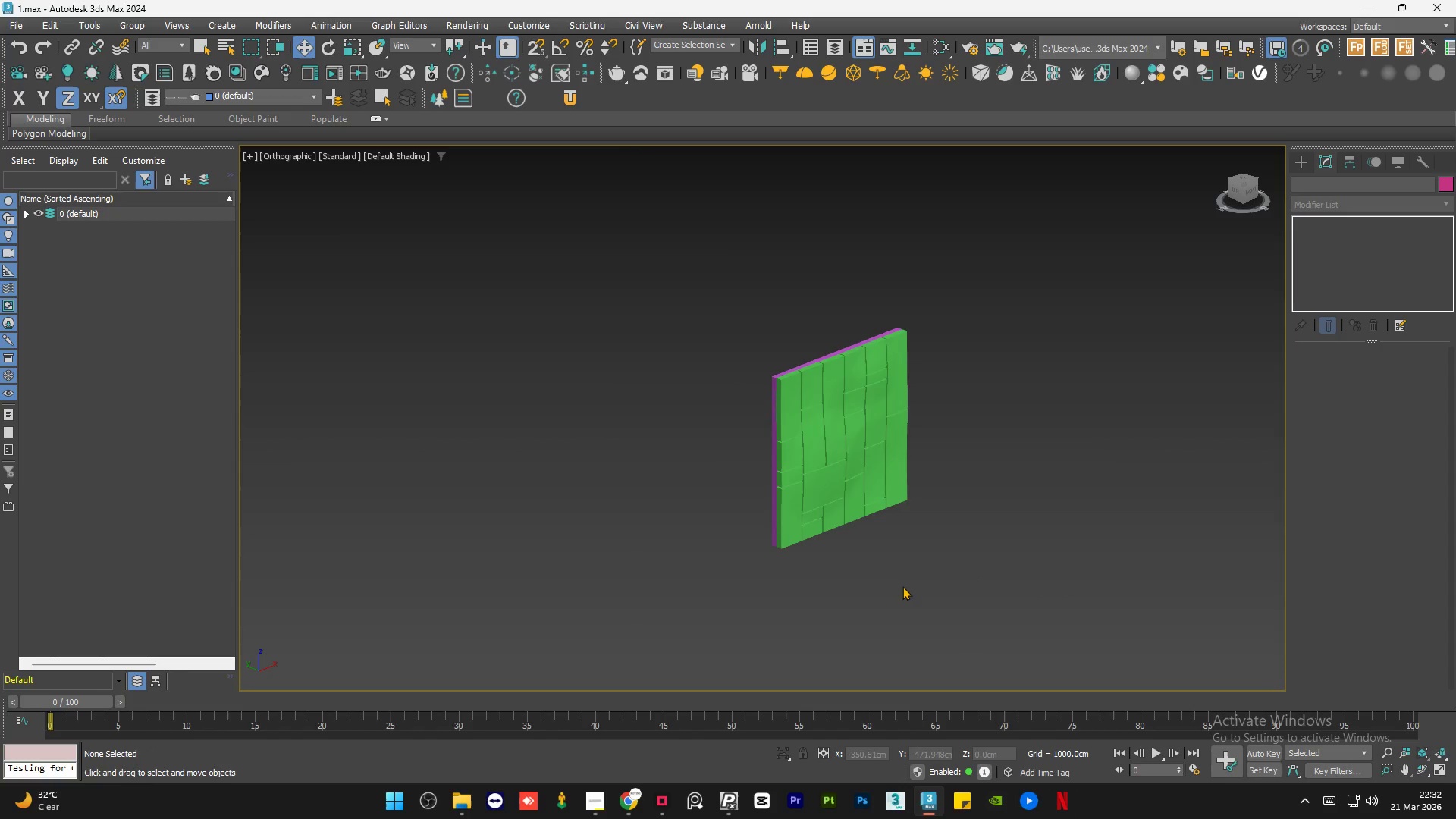 
left_click([962, 424])
 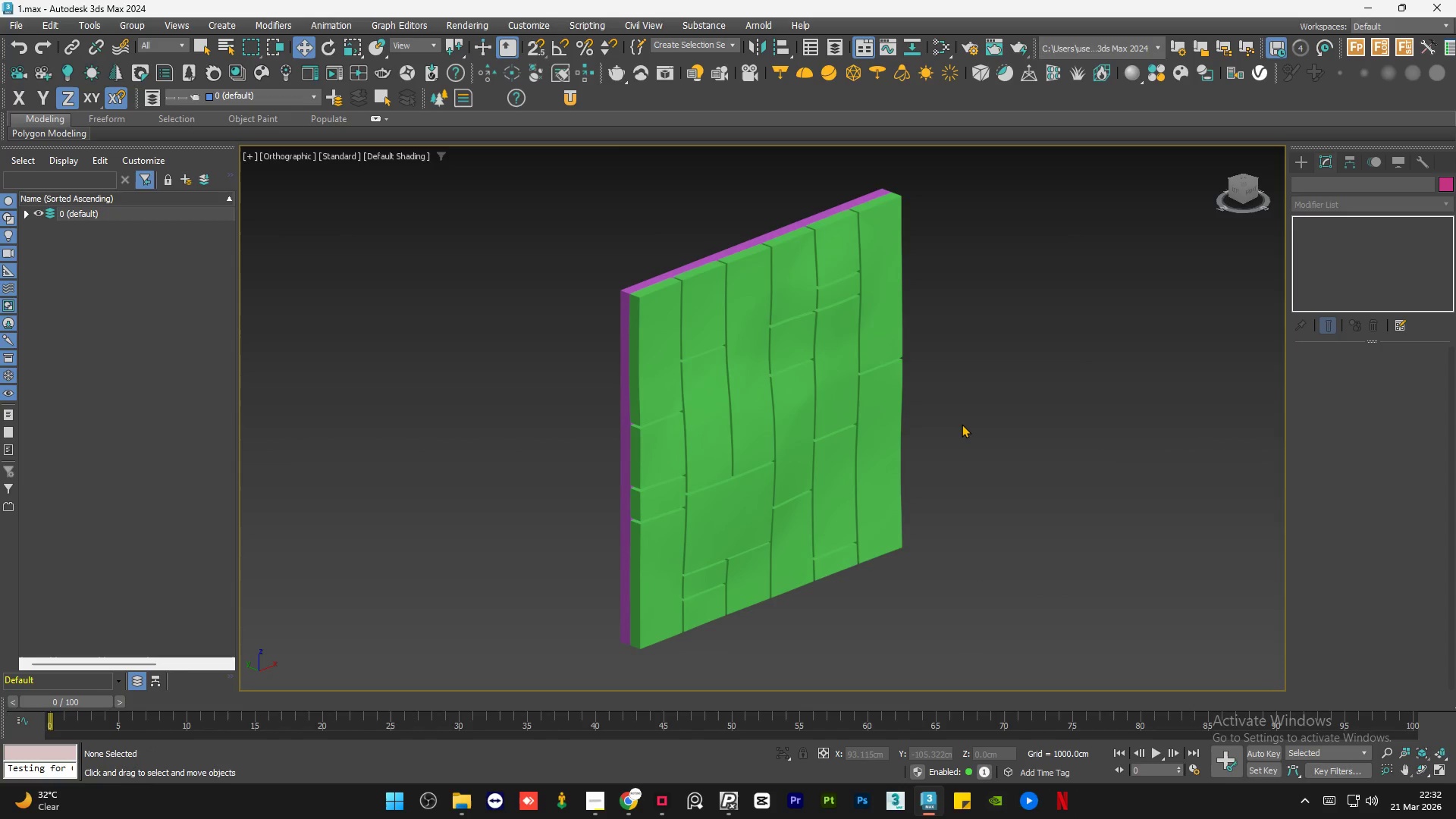 
key(Z)
 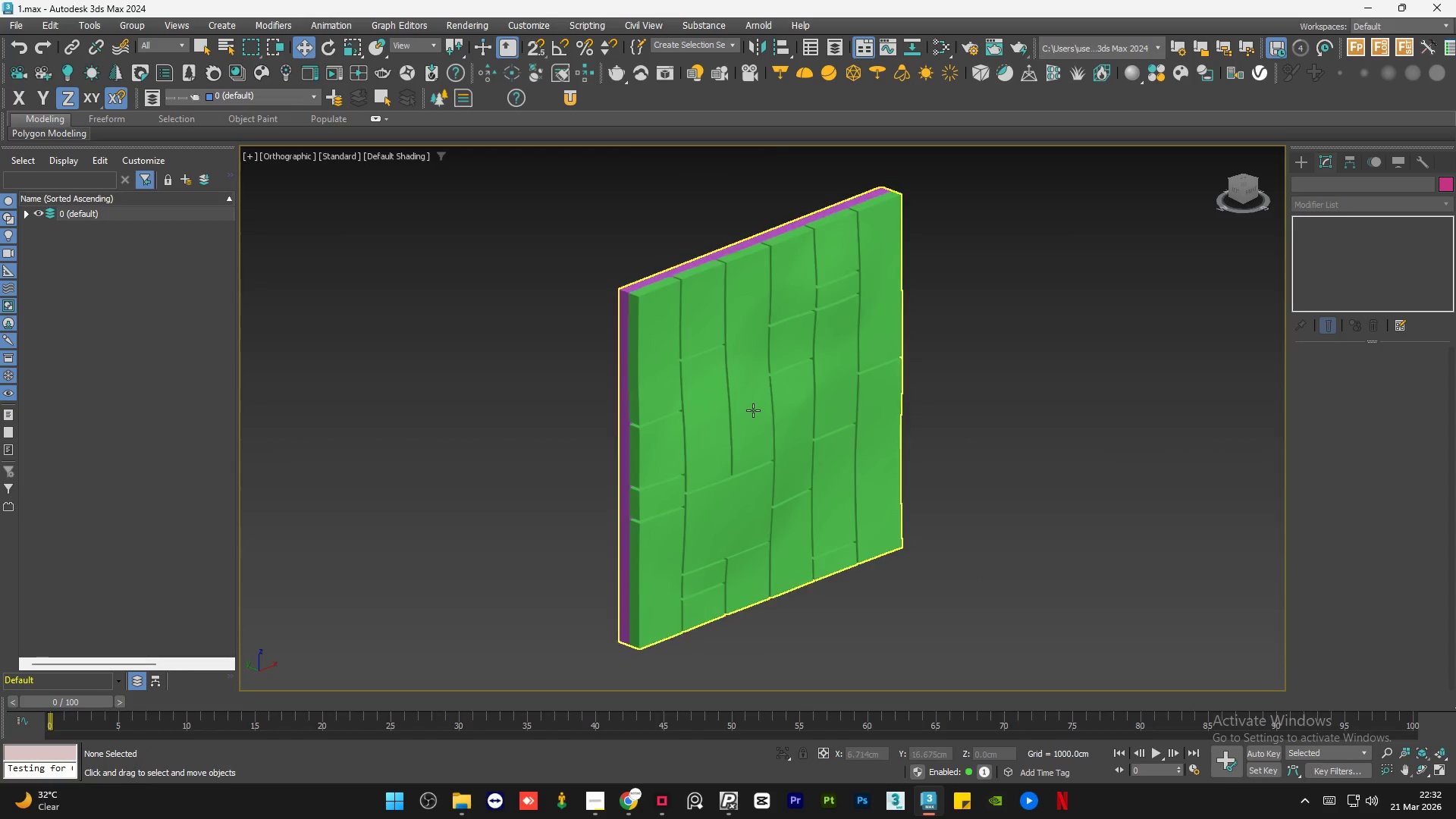 
left_click([753, 410])
 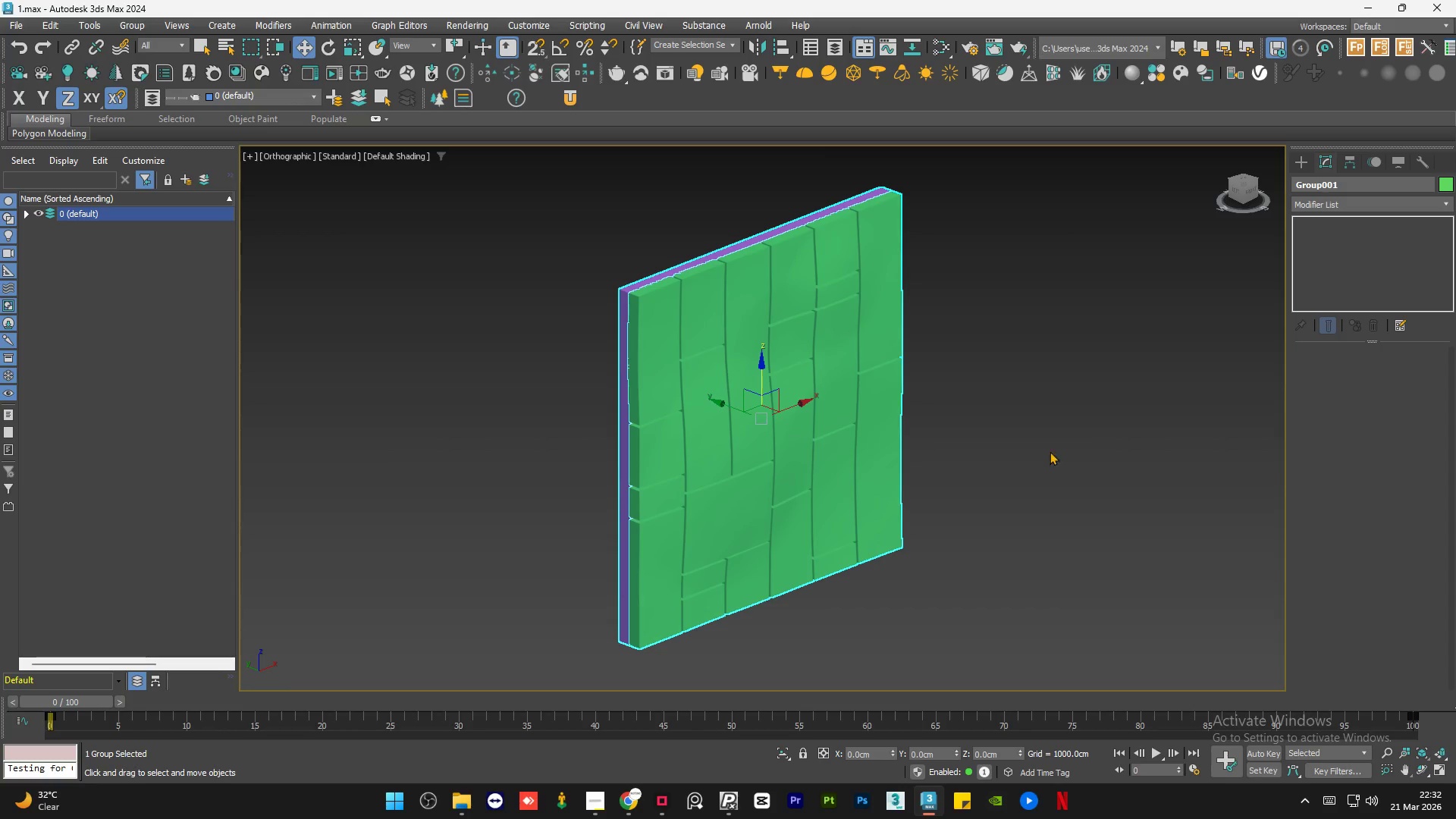 
left_click([1067, 452])
 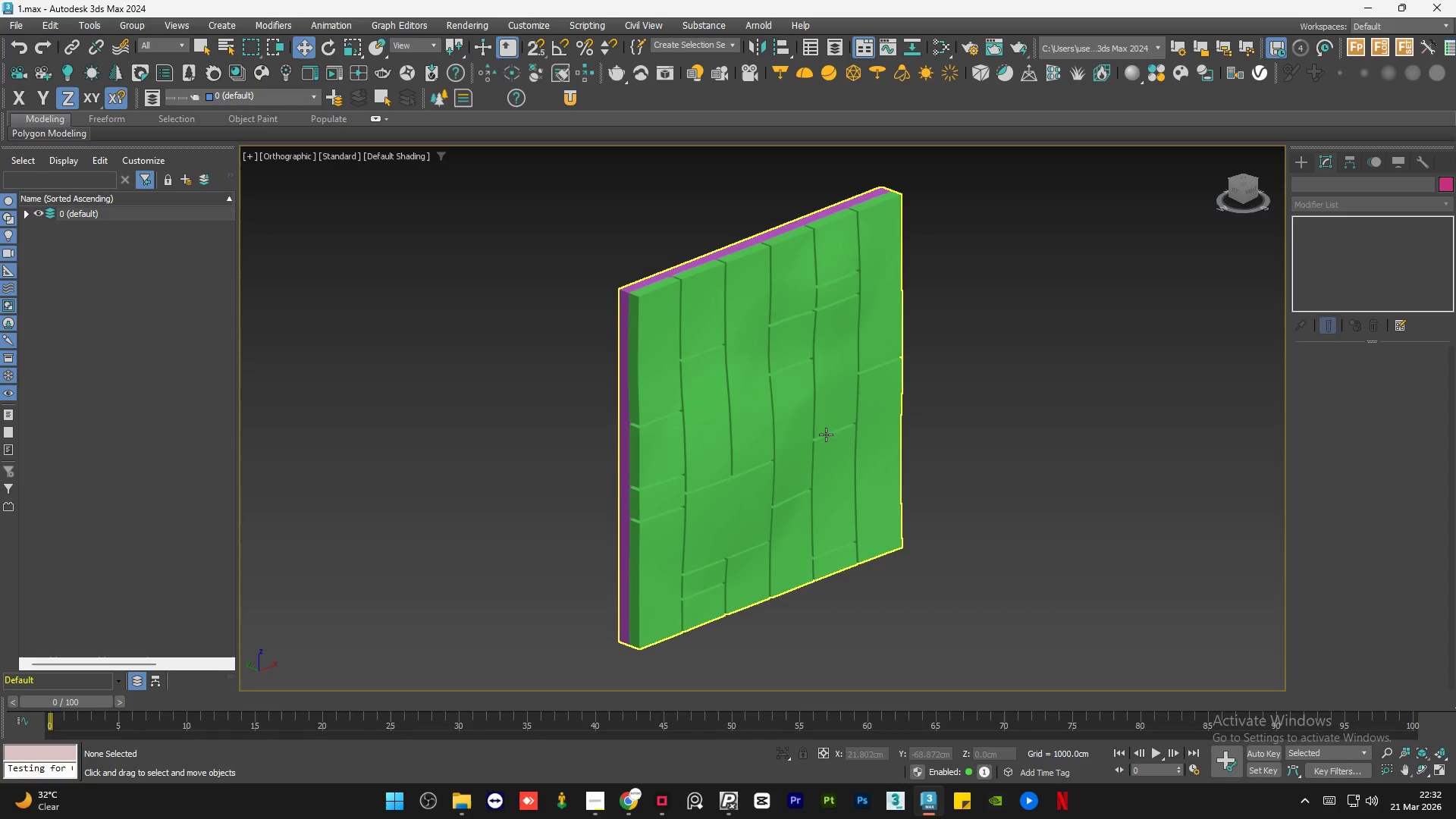 
left_click([806, 434])
 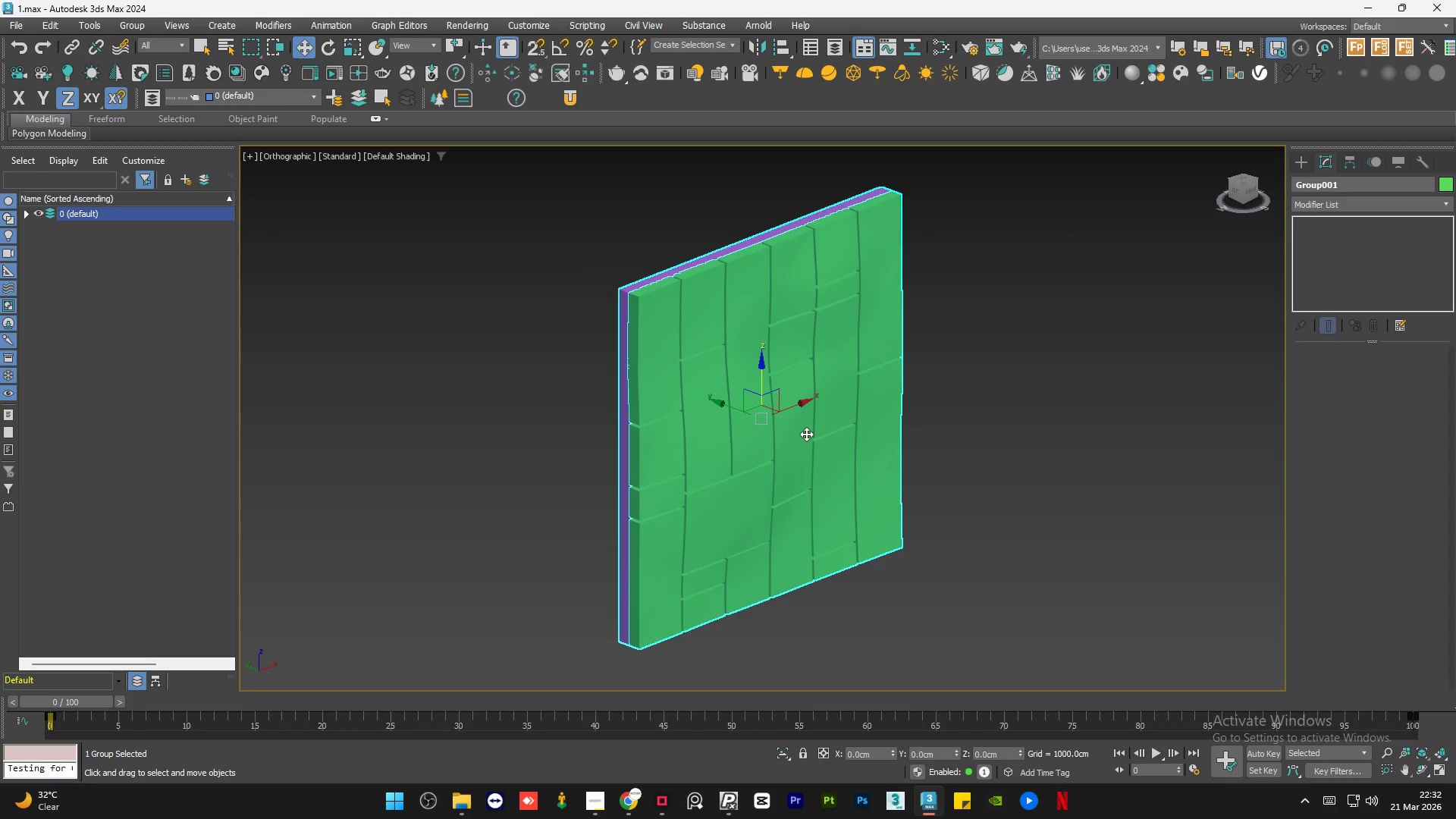 
key(Z)
 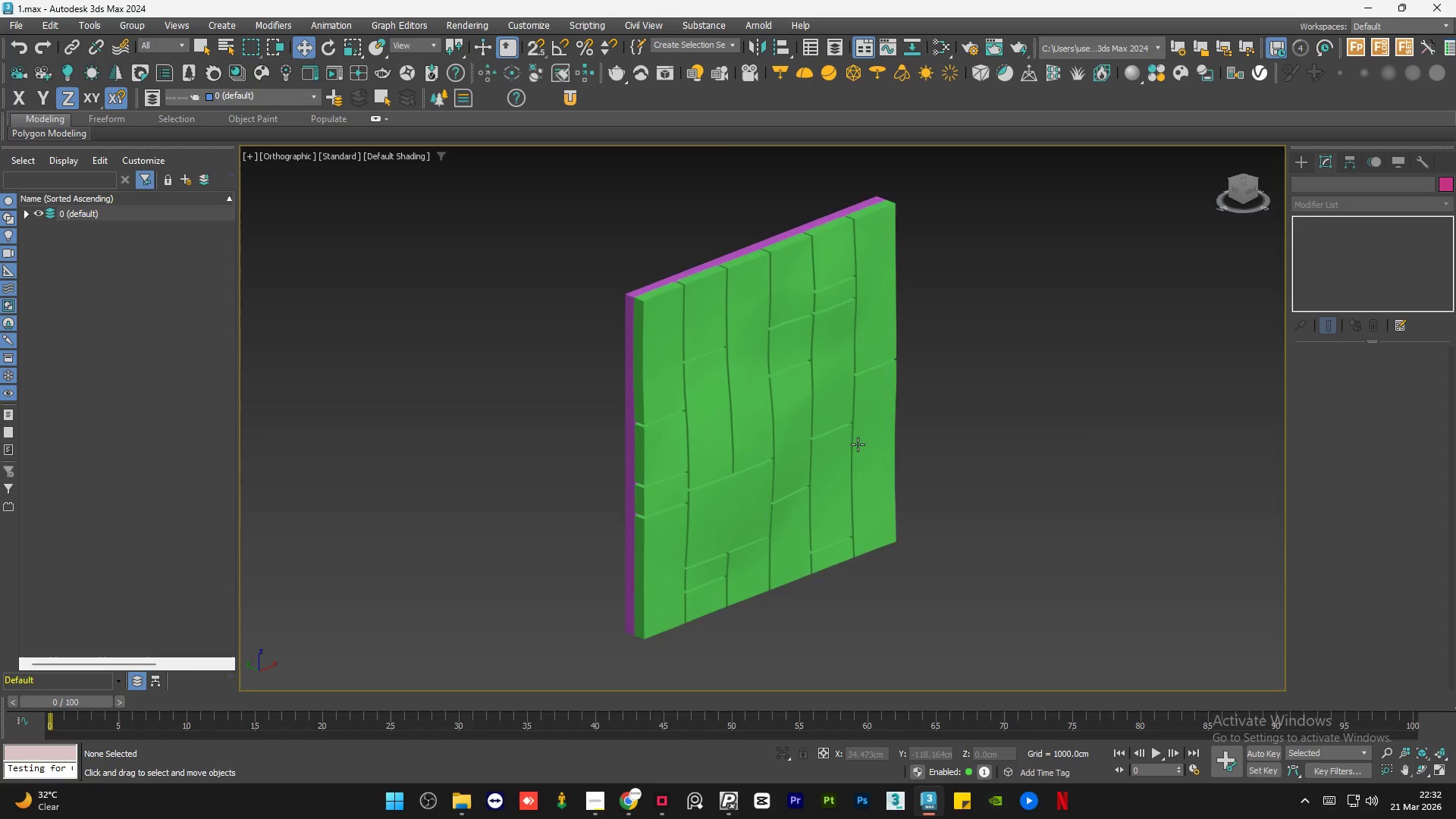 
double_click([736, 439])
 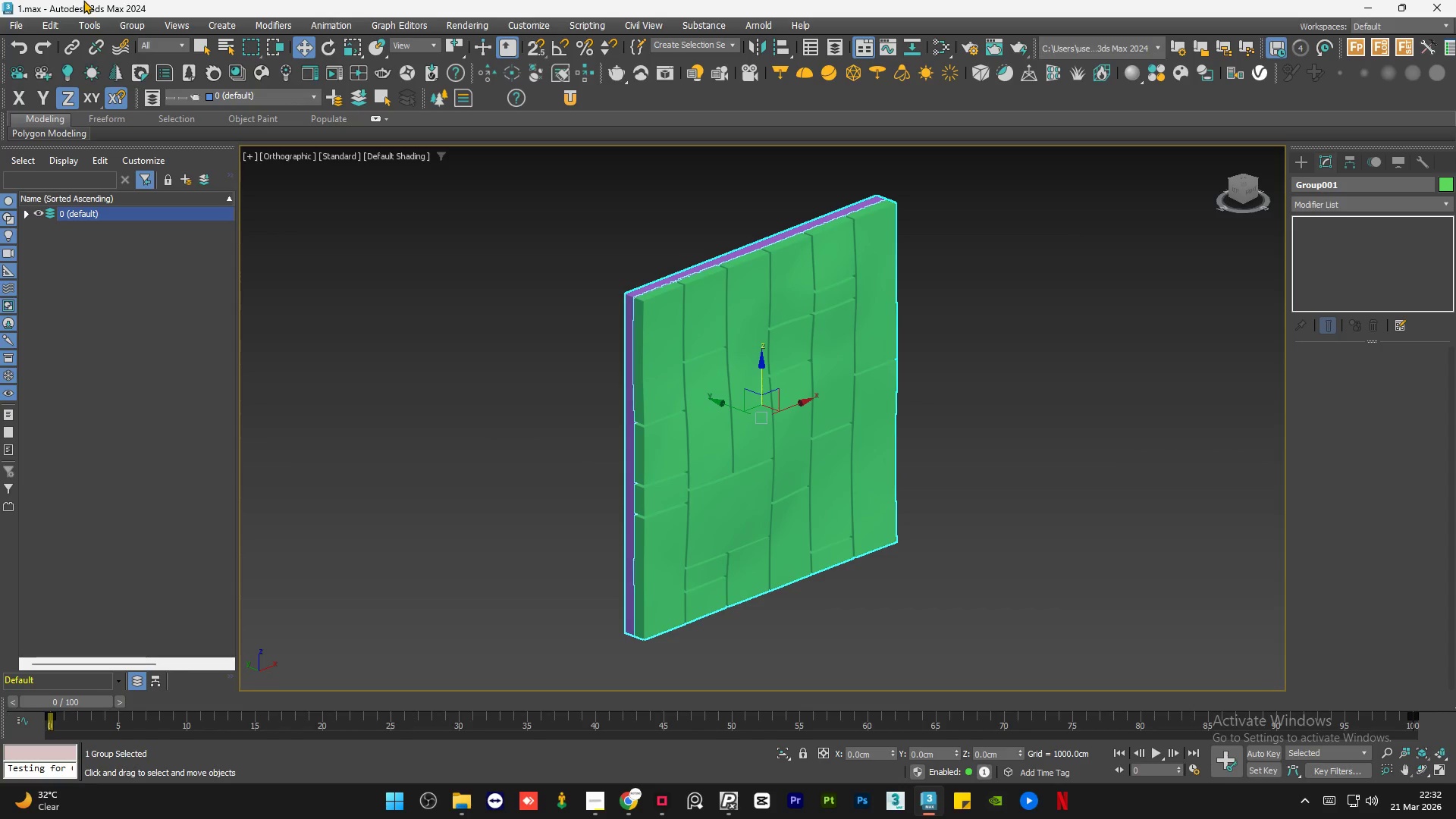 
wait(13.47)
 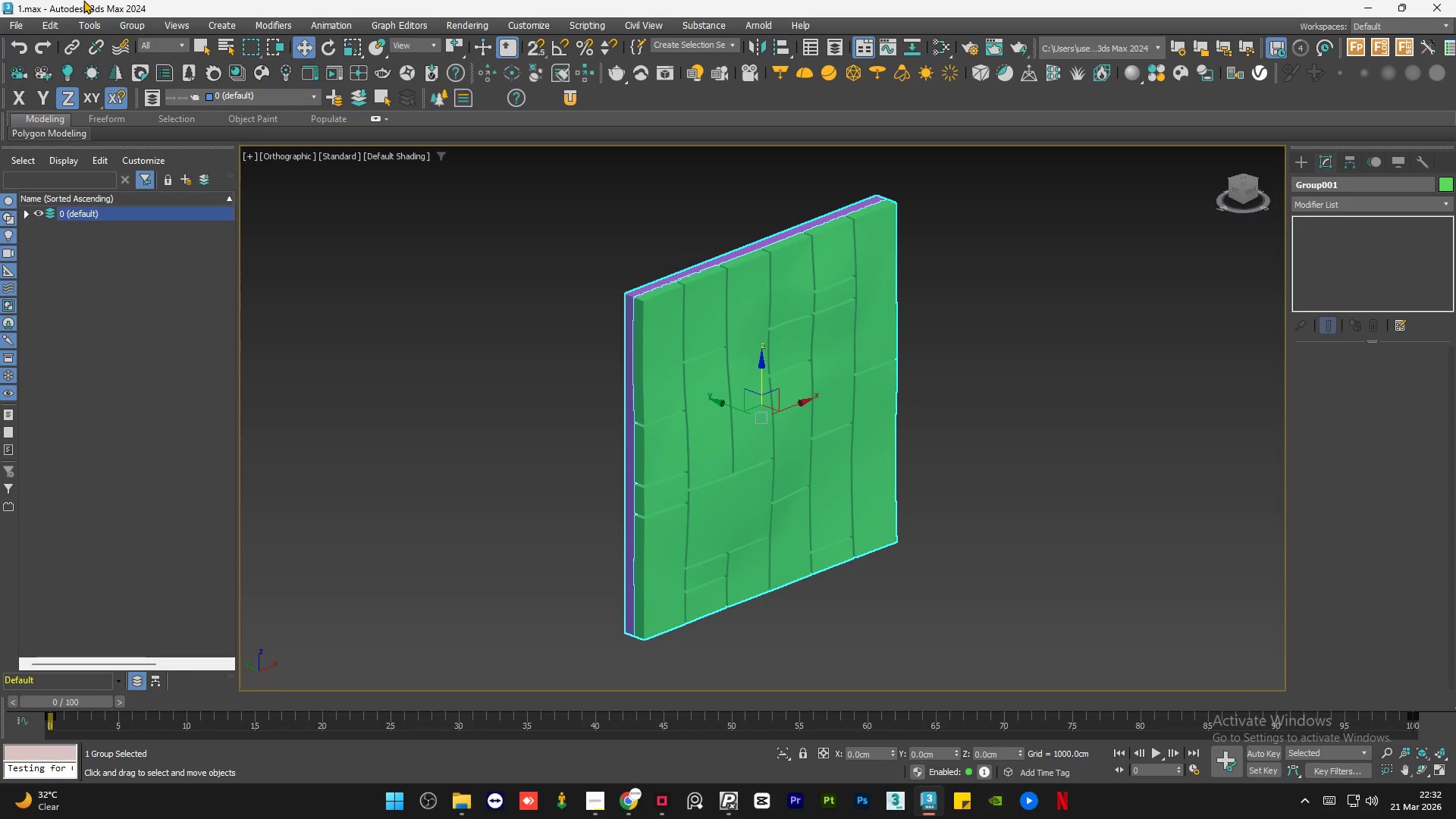 
left_click([606, 817])